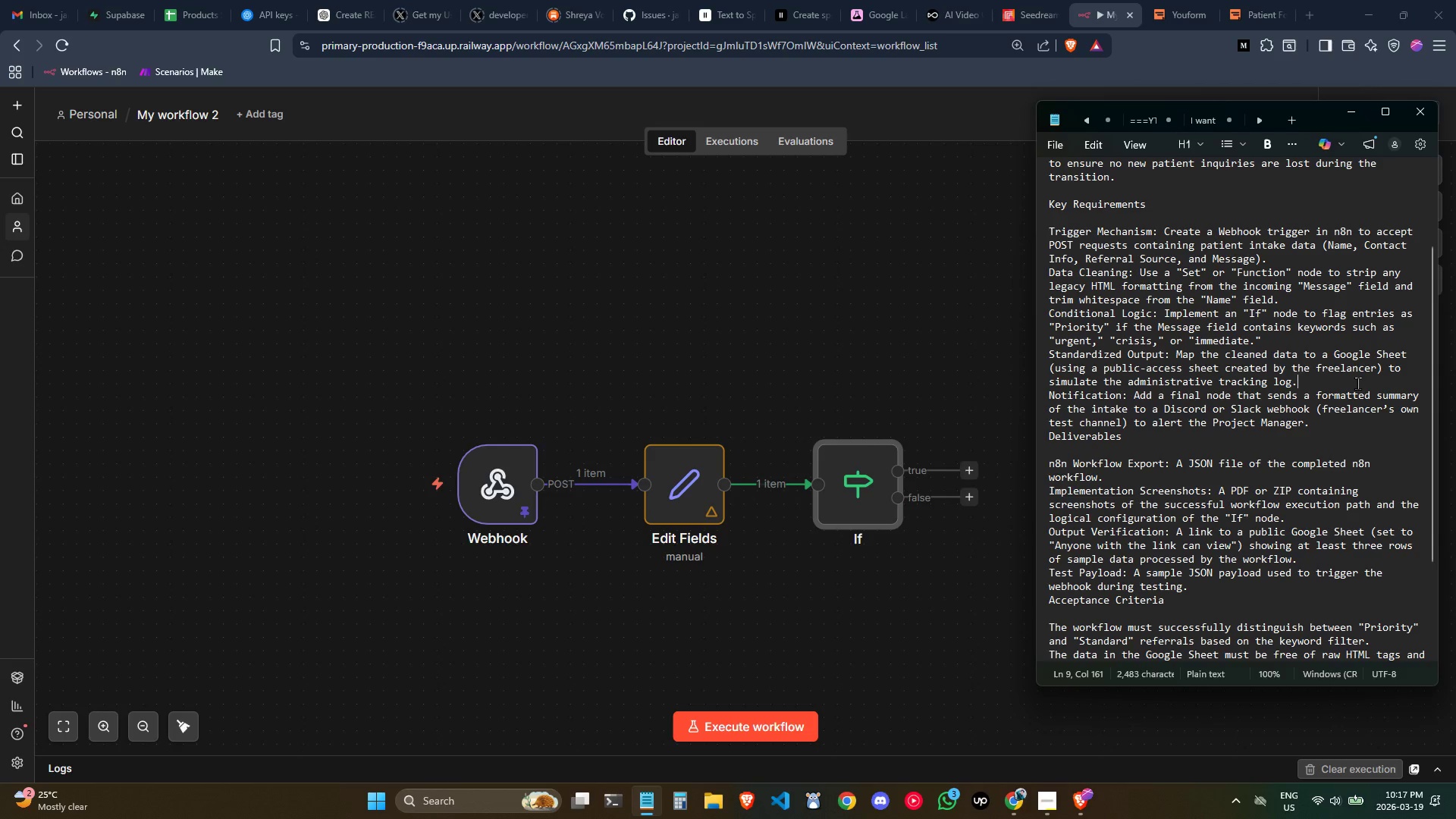 
left_click([915, 314])